 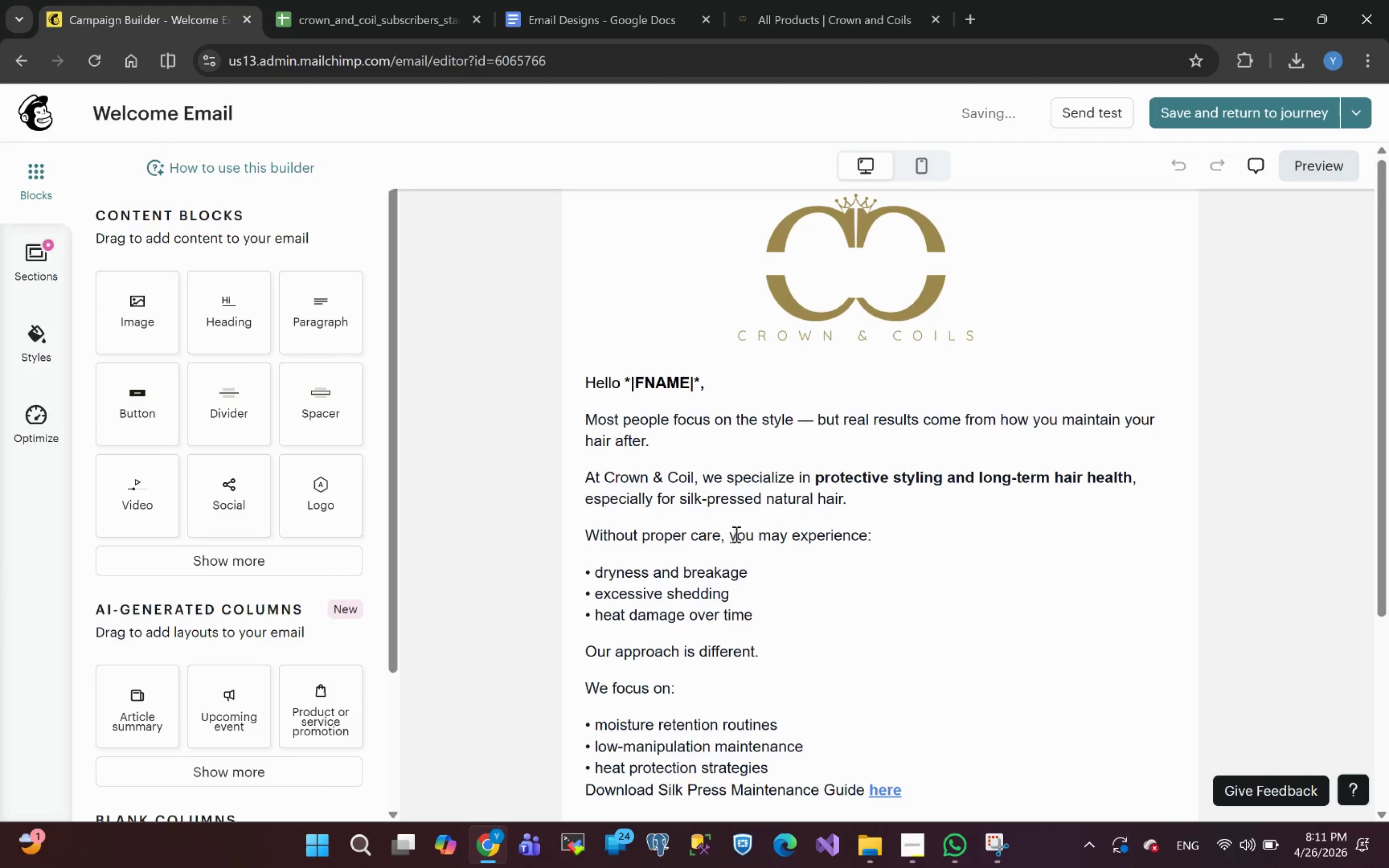 
double_click([669, 323])
 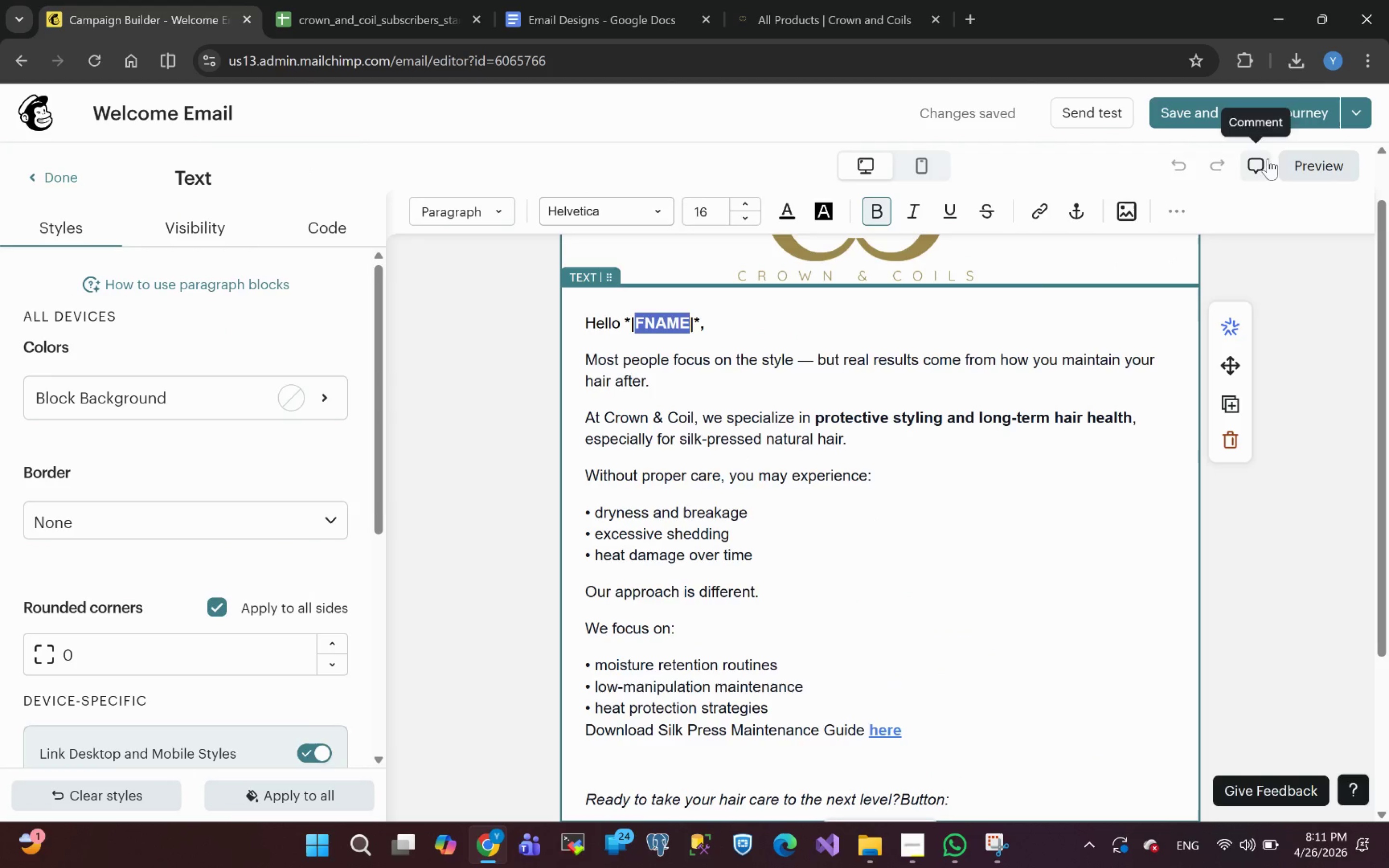 
left_click([1309, 168])
 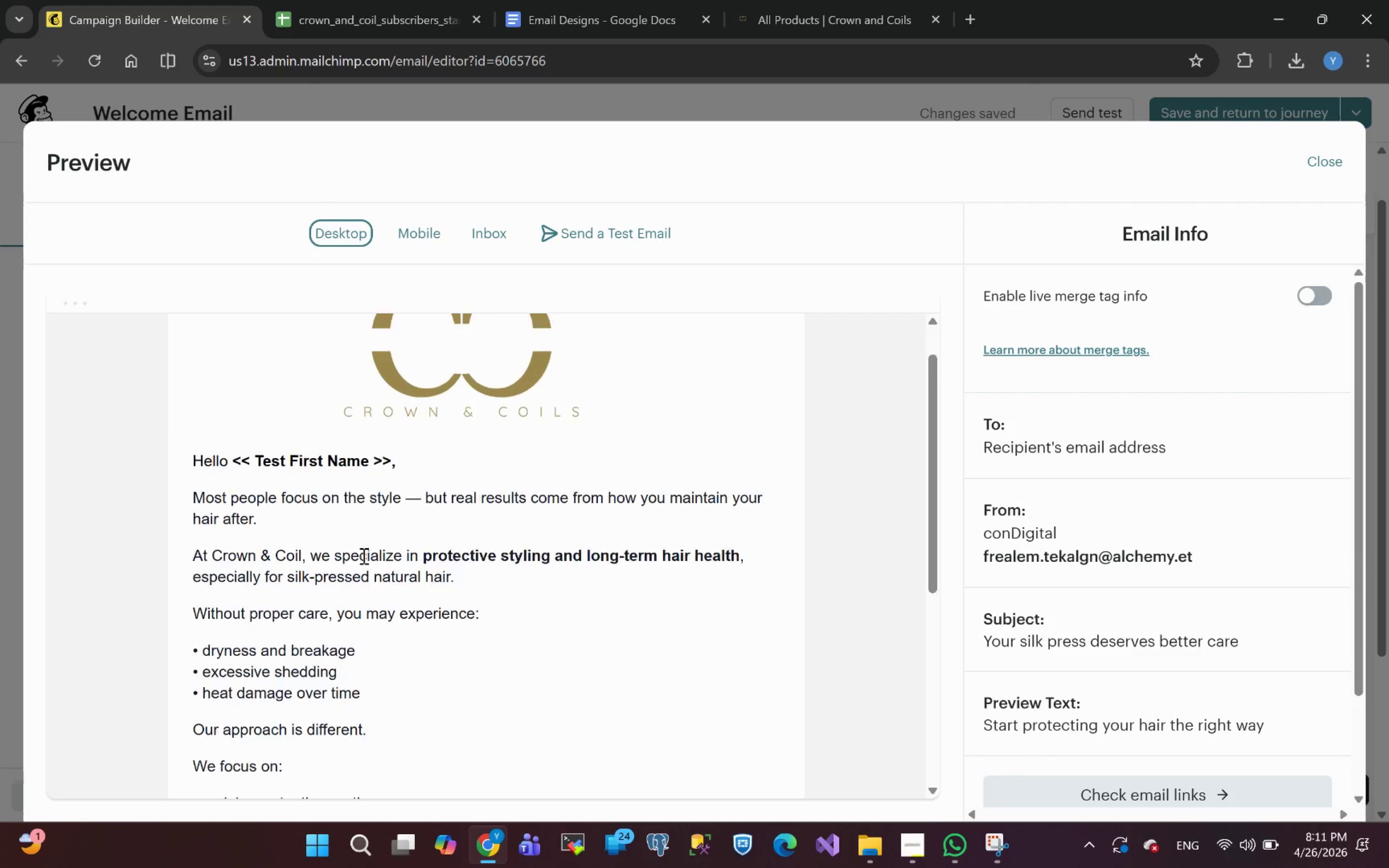 
wait(9.07)
 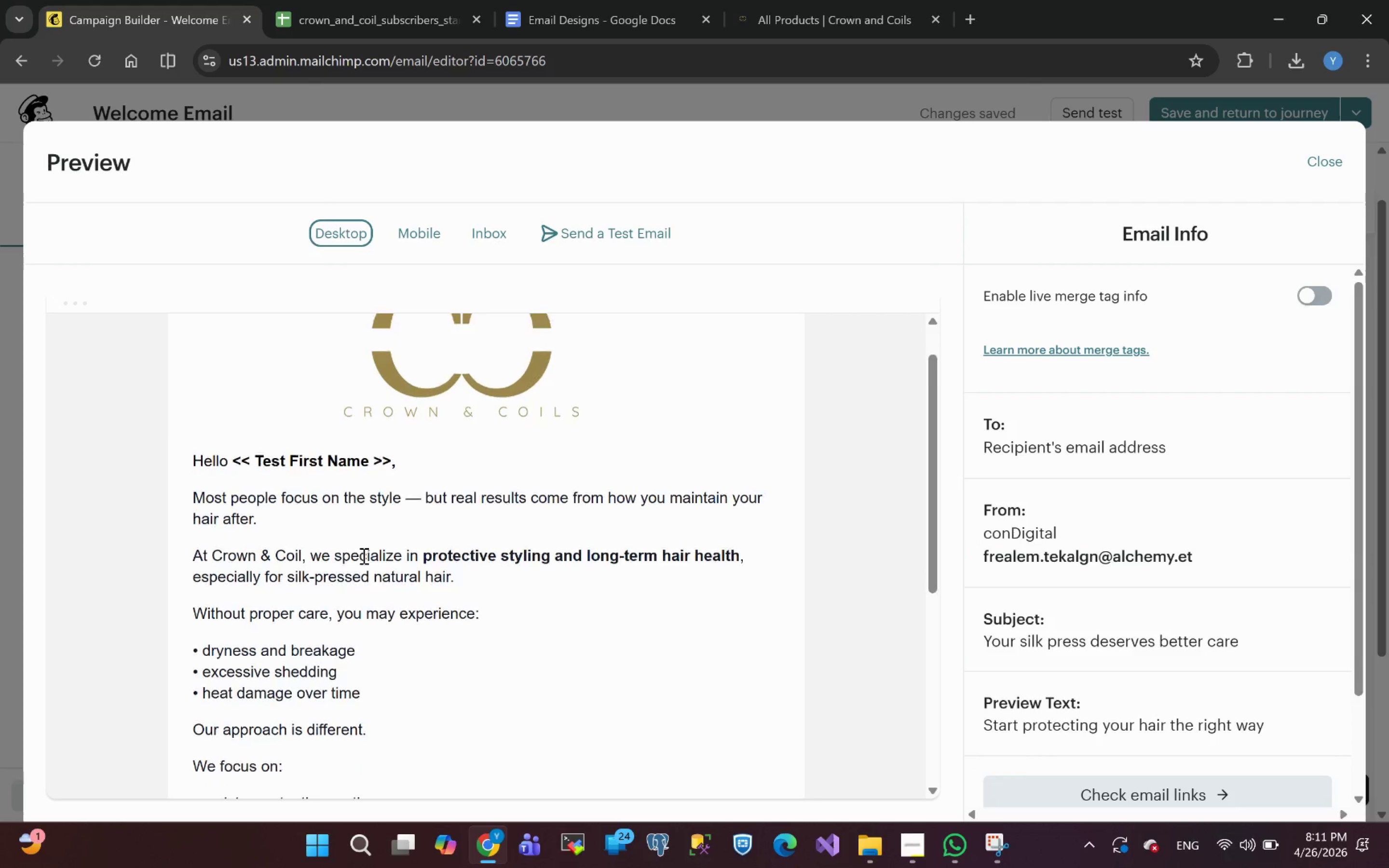 
left_click([1320, 149])
 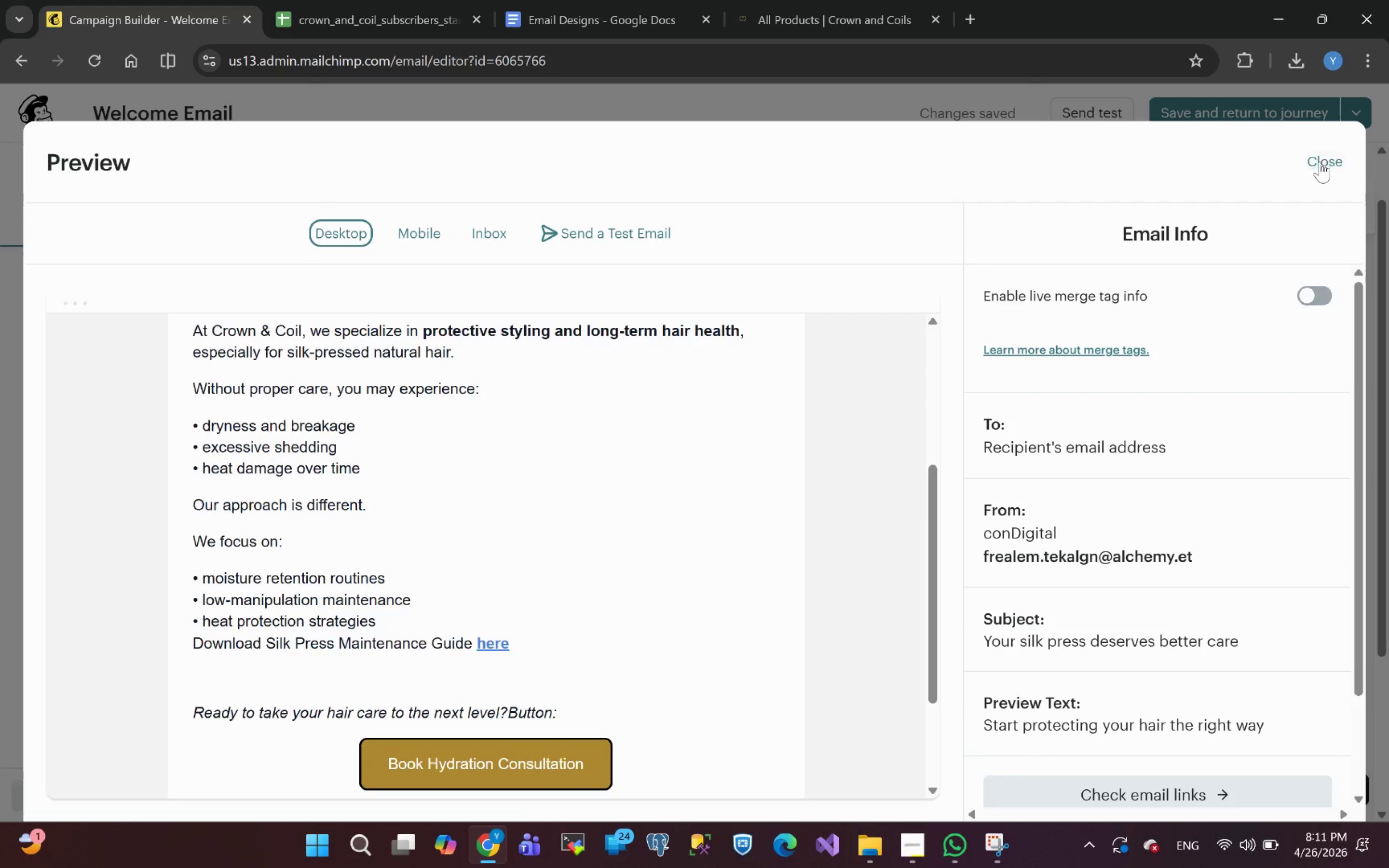 
left_click([1320, 162])
 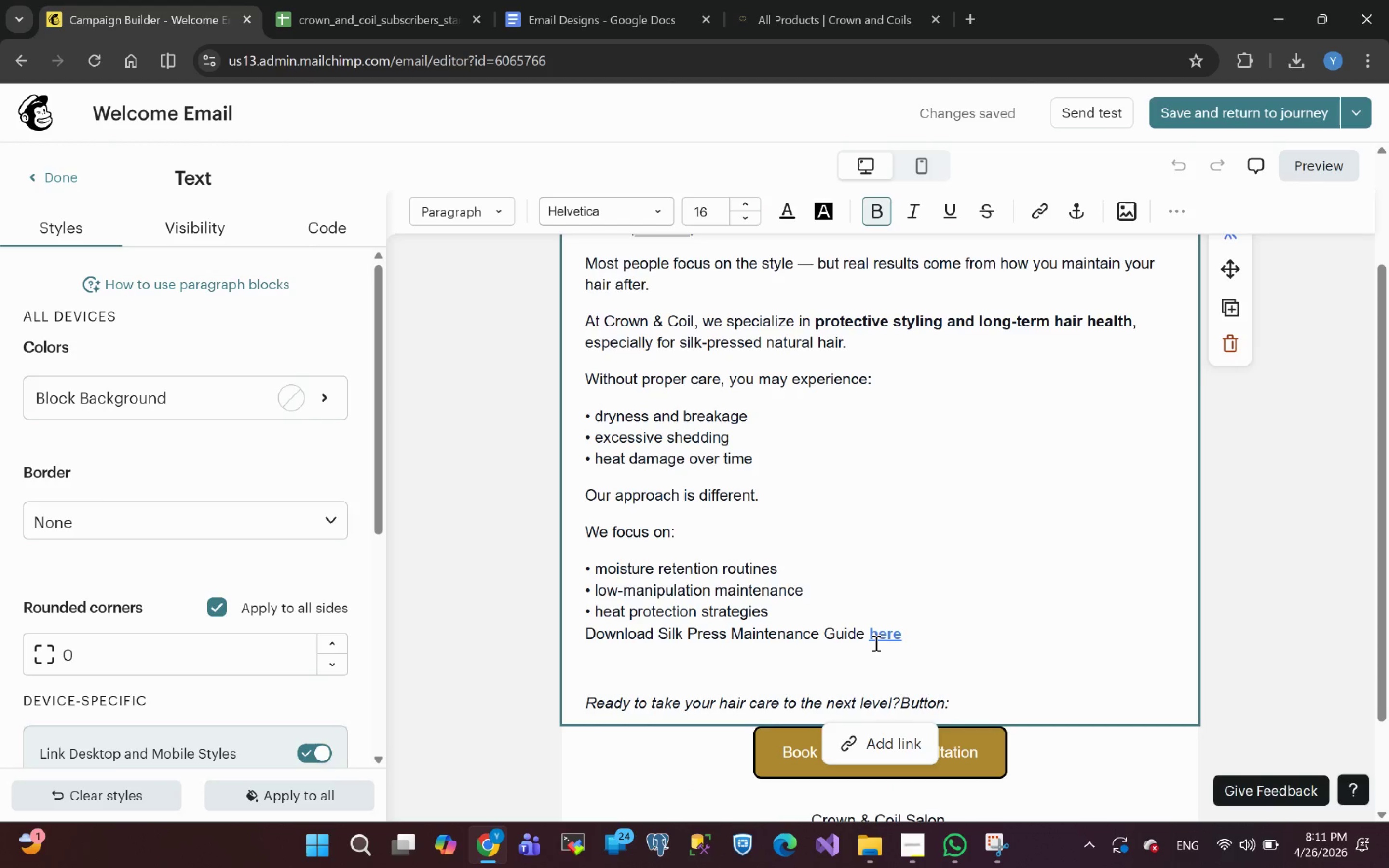 
left_click_drag(start_coordinate=[917, 638], to_coordinate=[582, 269])
 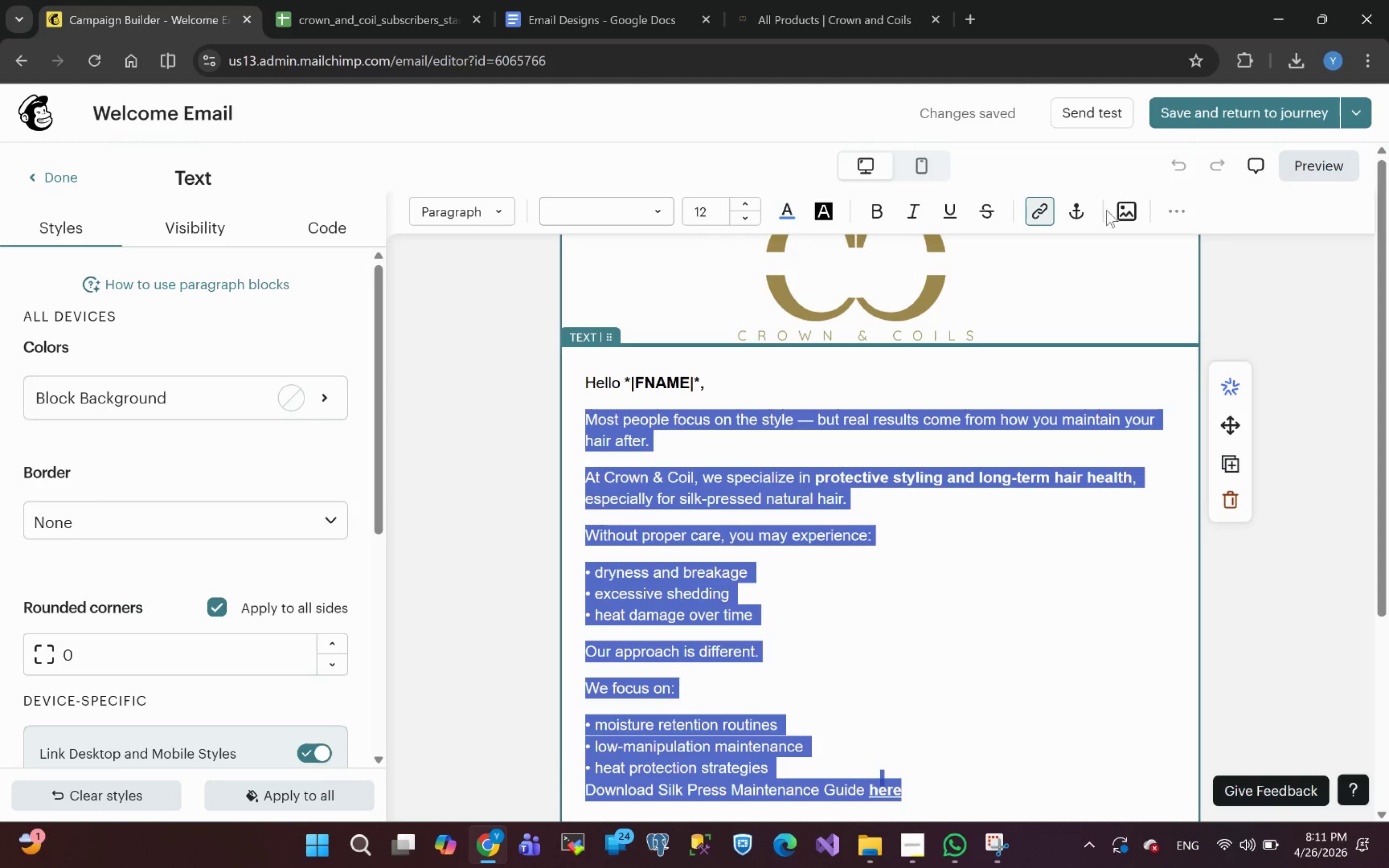 
left_click([1171, 219])
 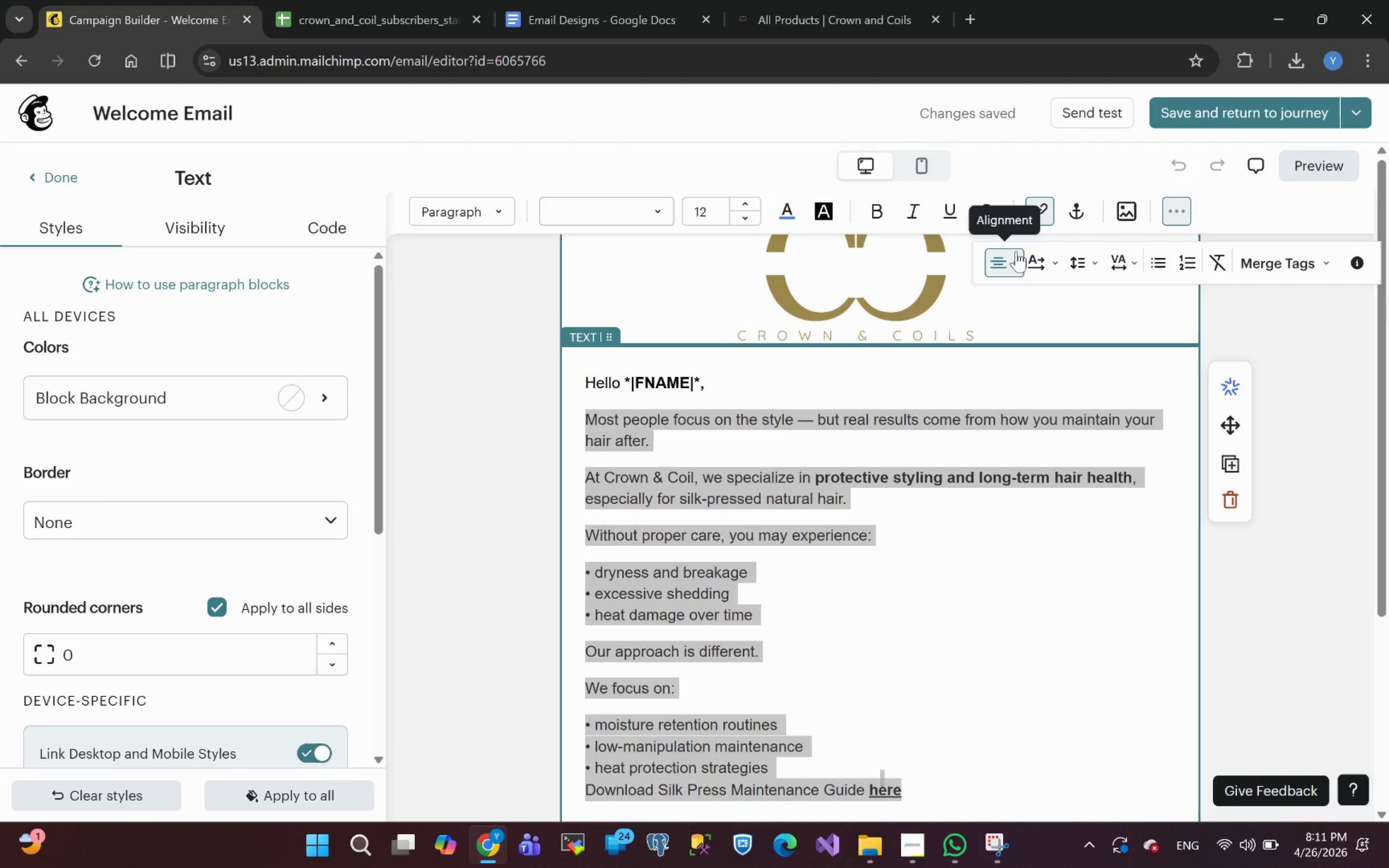 
left_click([1009, 261])
 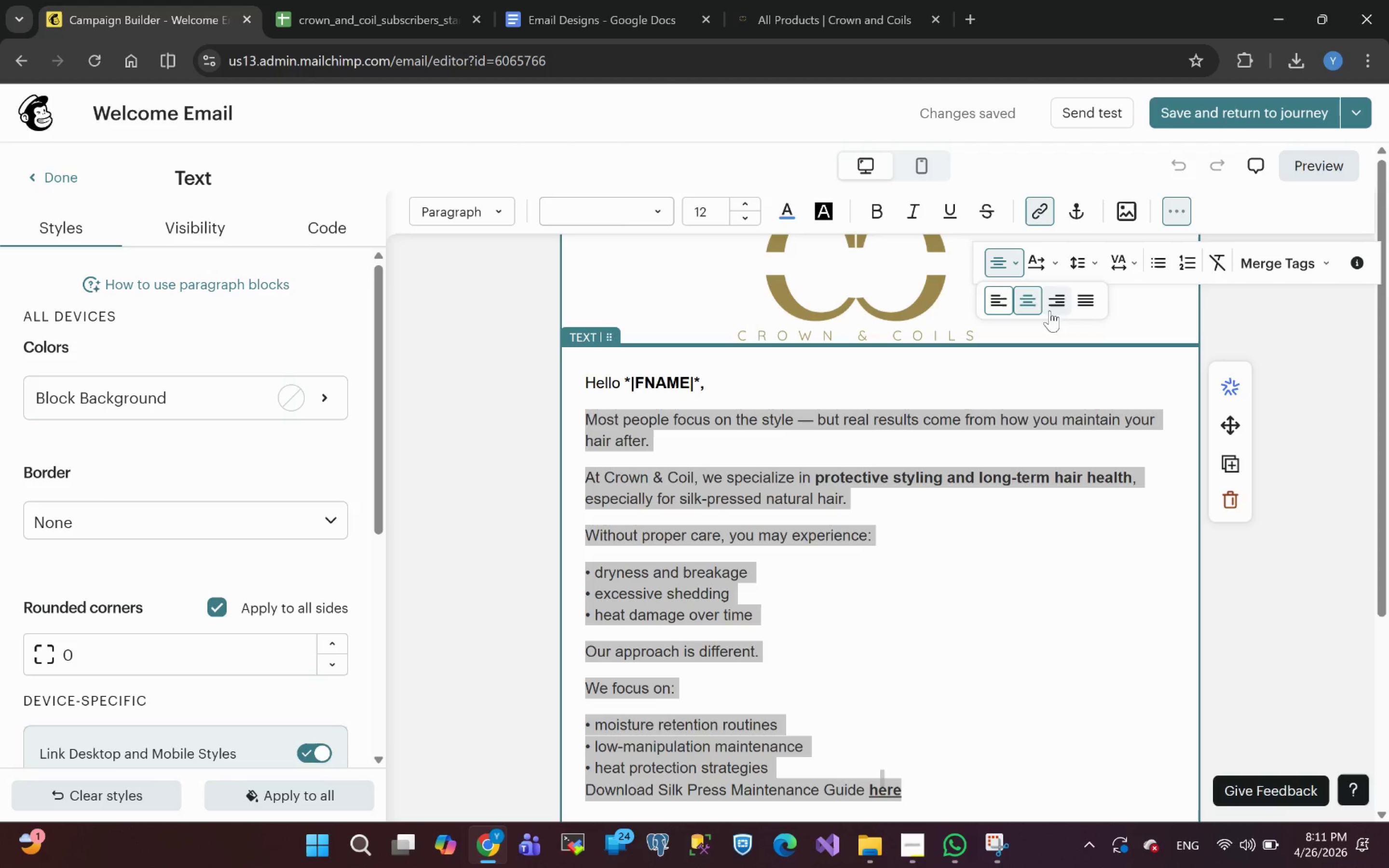 
left_click([1031, 301])
 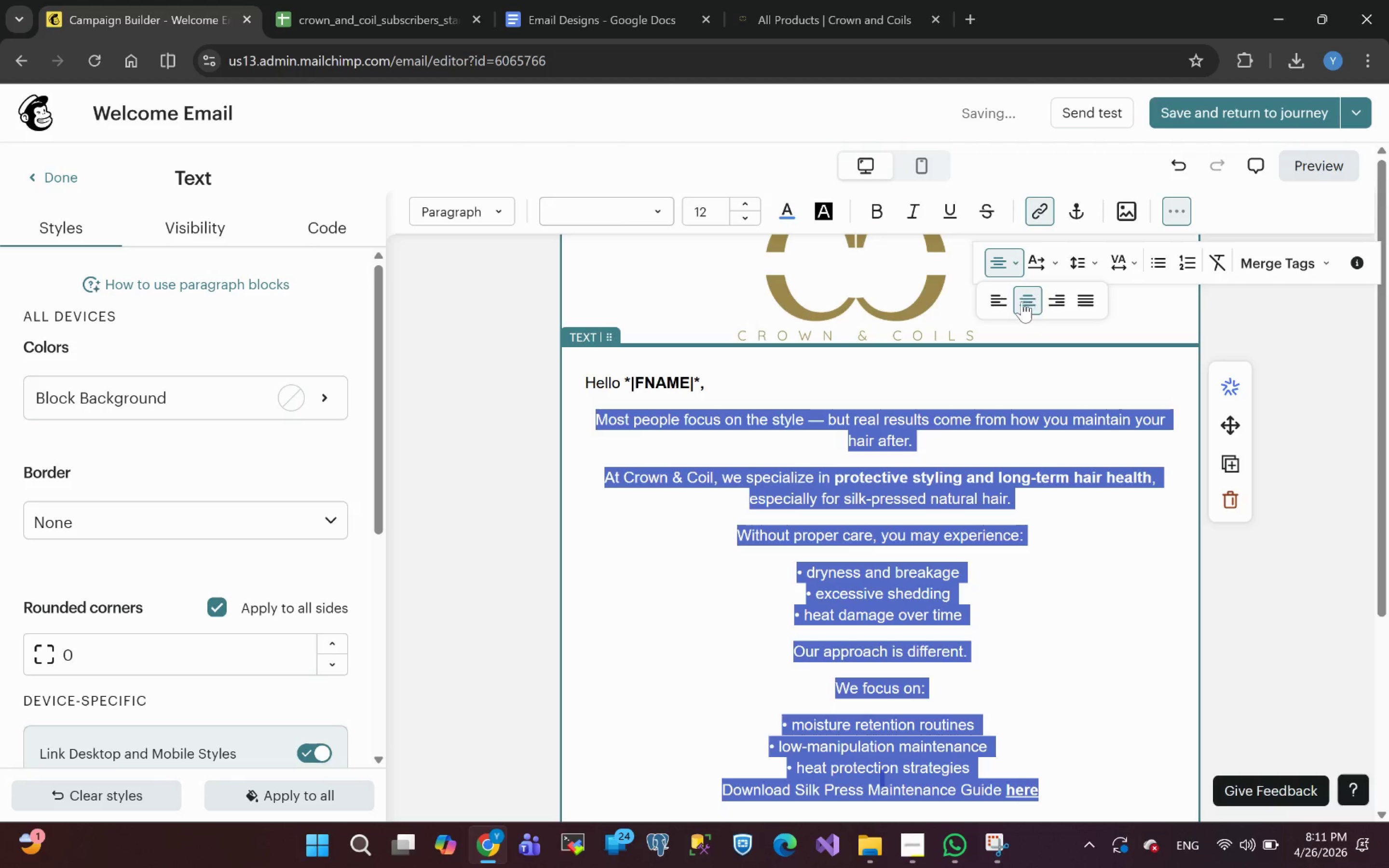 
left_click([1003, 300])
 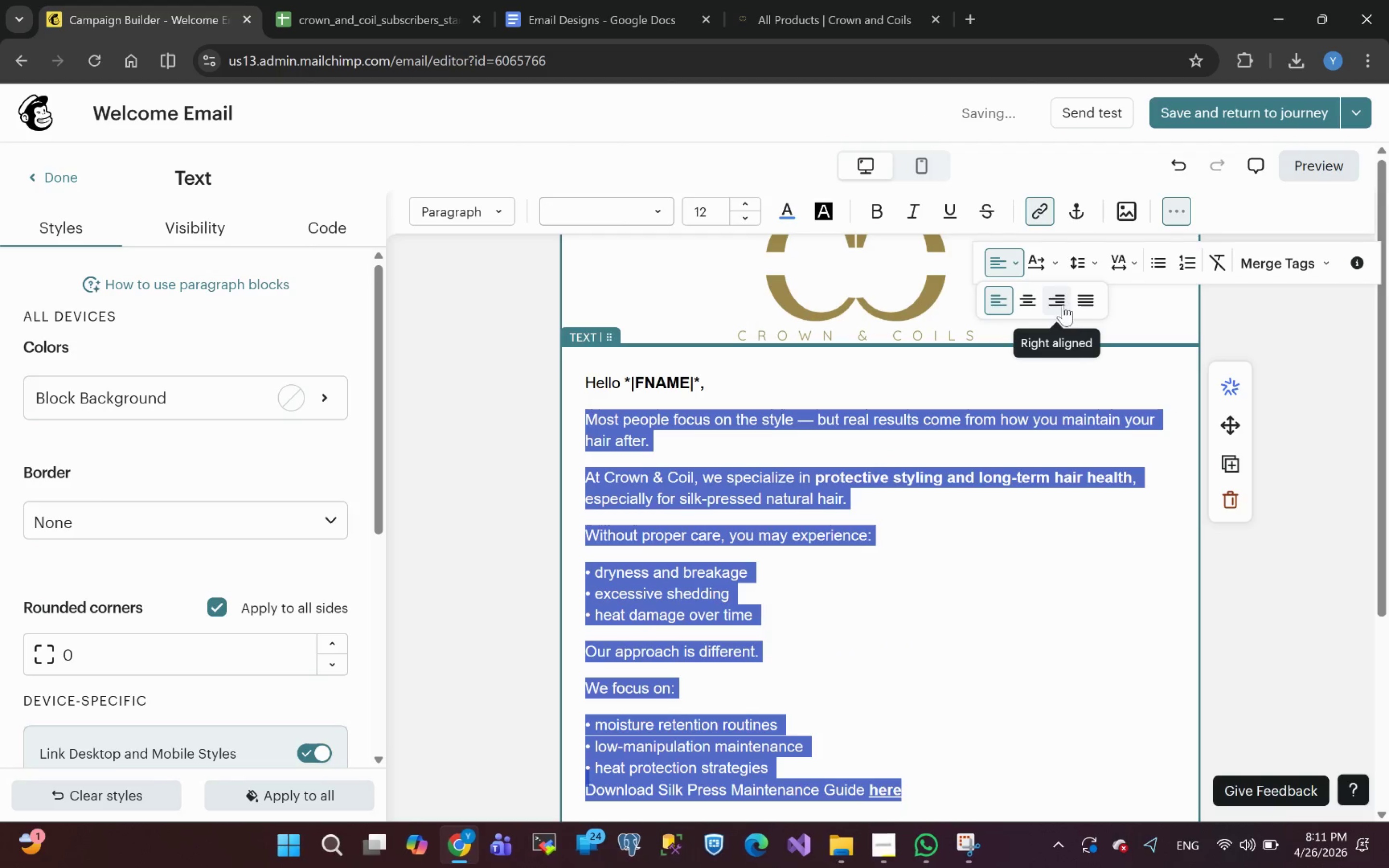 
wait(5.77)
 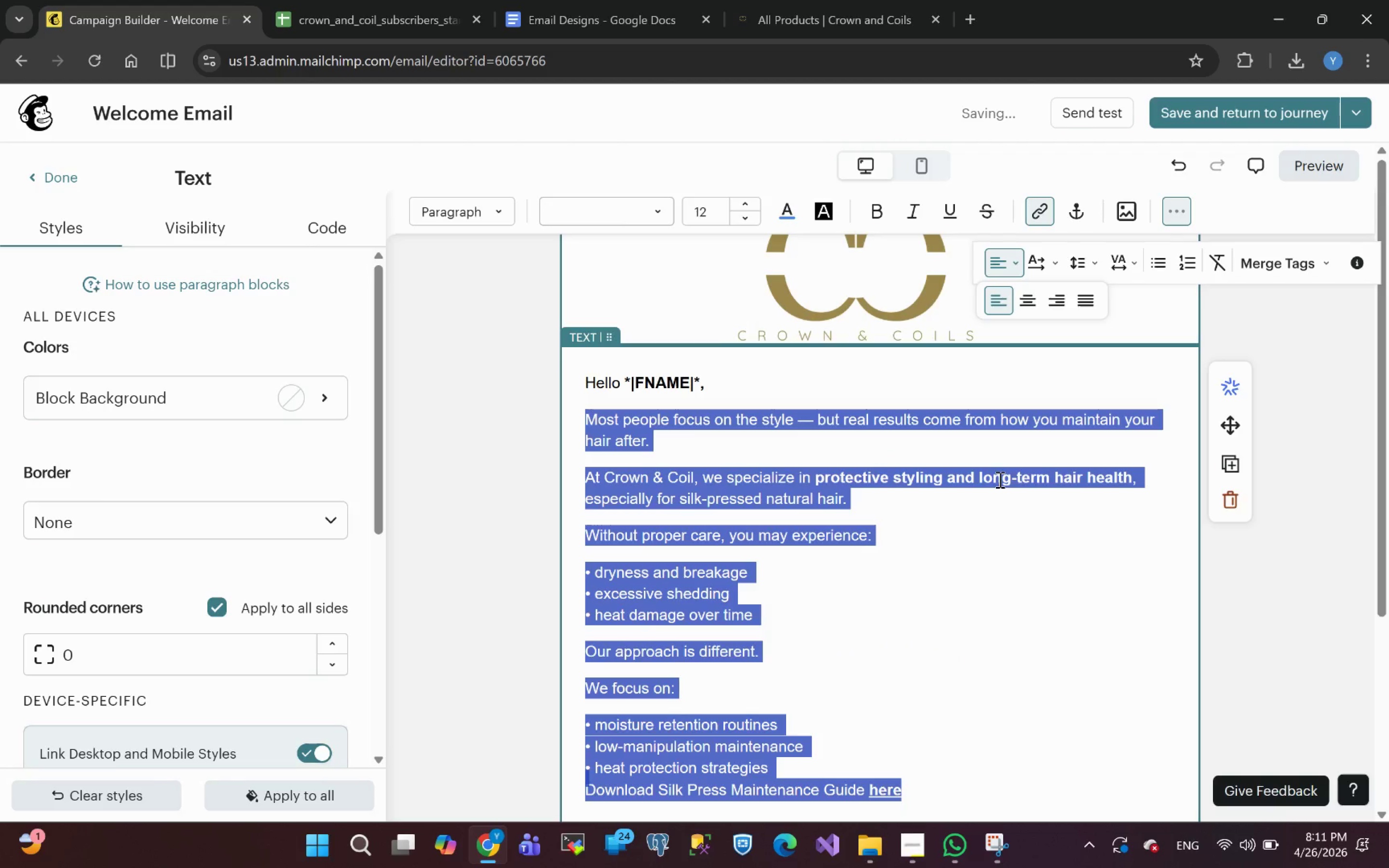 
left_click([1086, 300])
 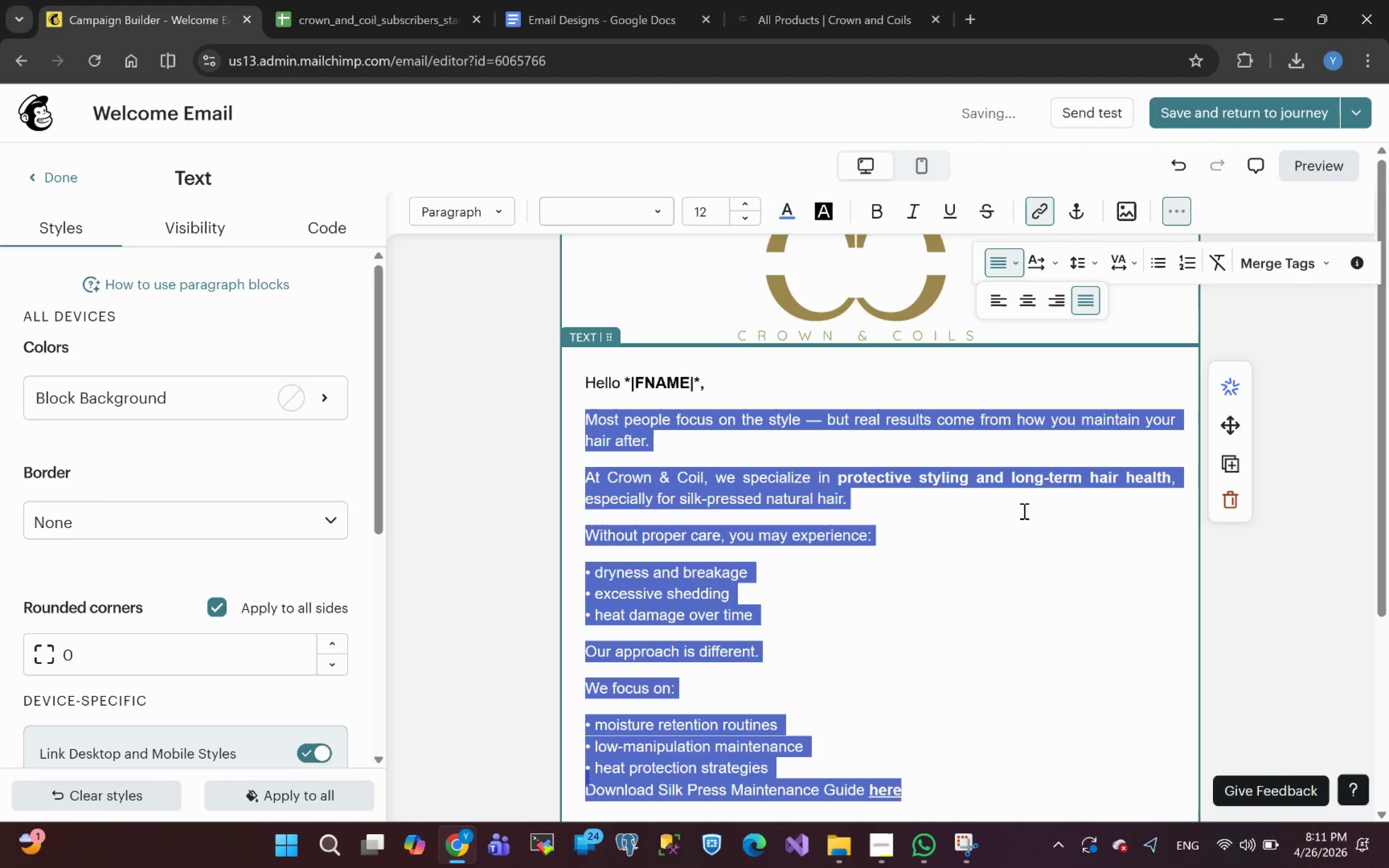 
left_click([894, 551])
 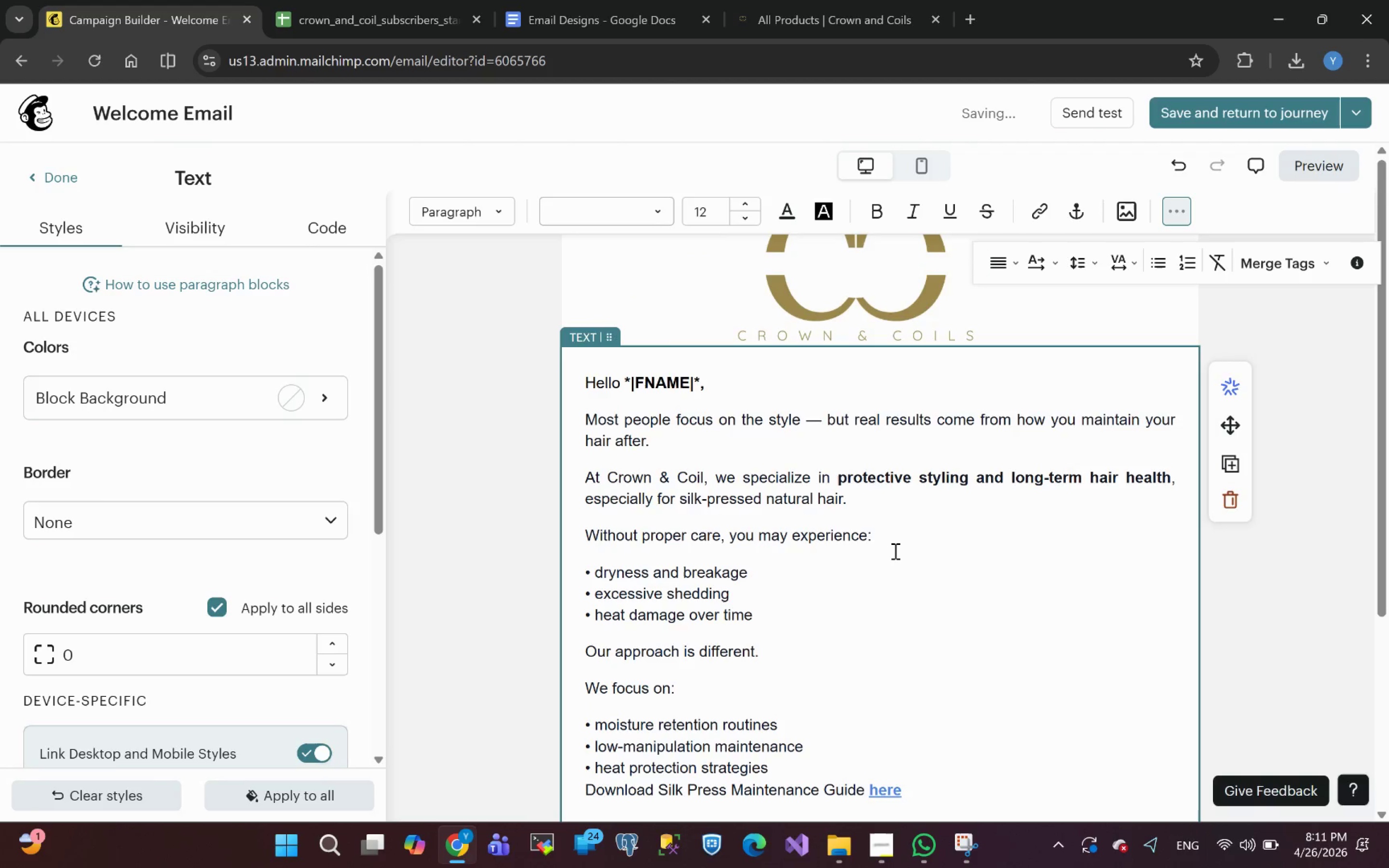 
wait(5.26)
 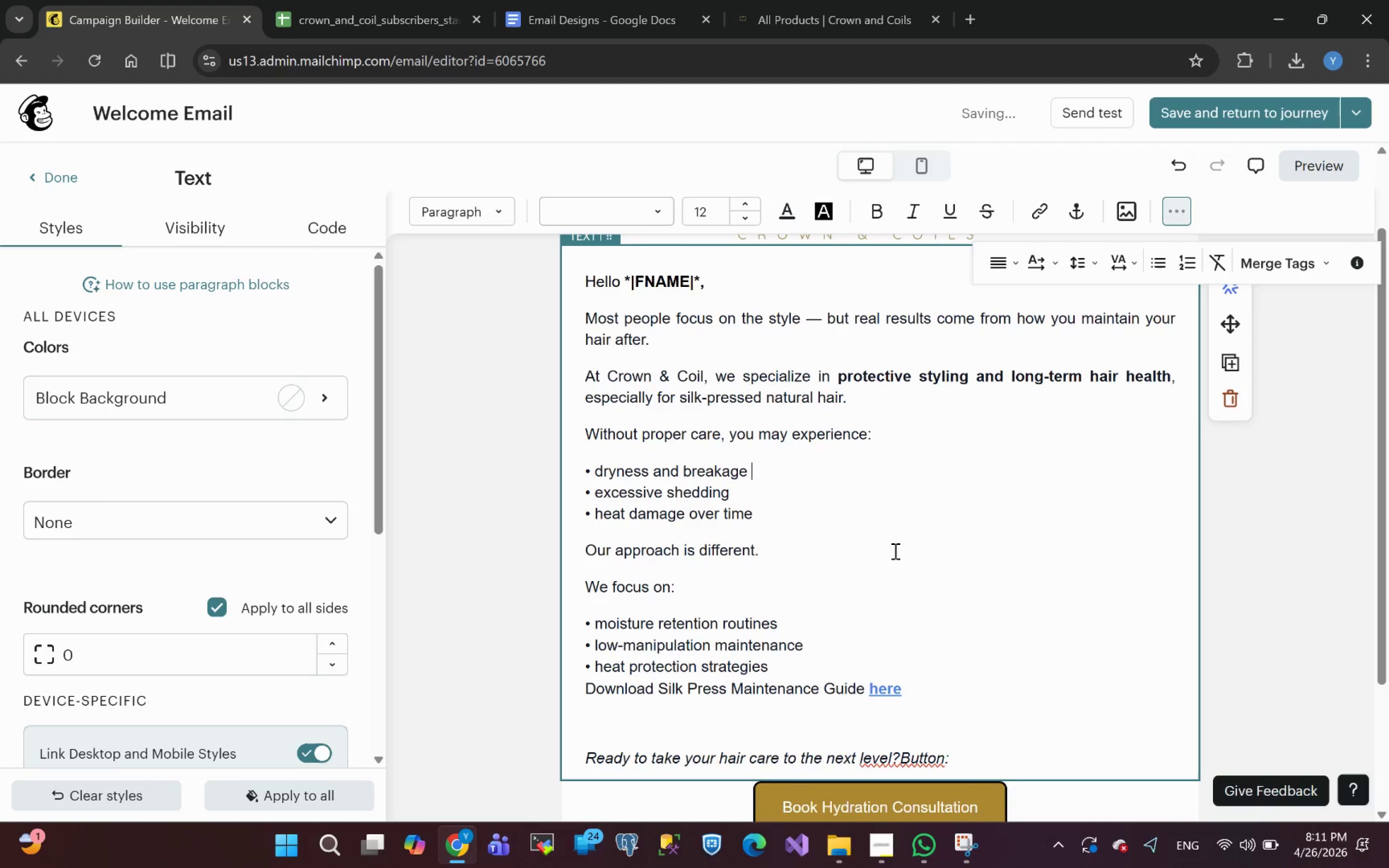 
left_click([1305, 577])
 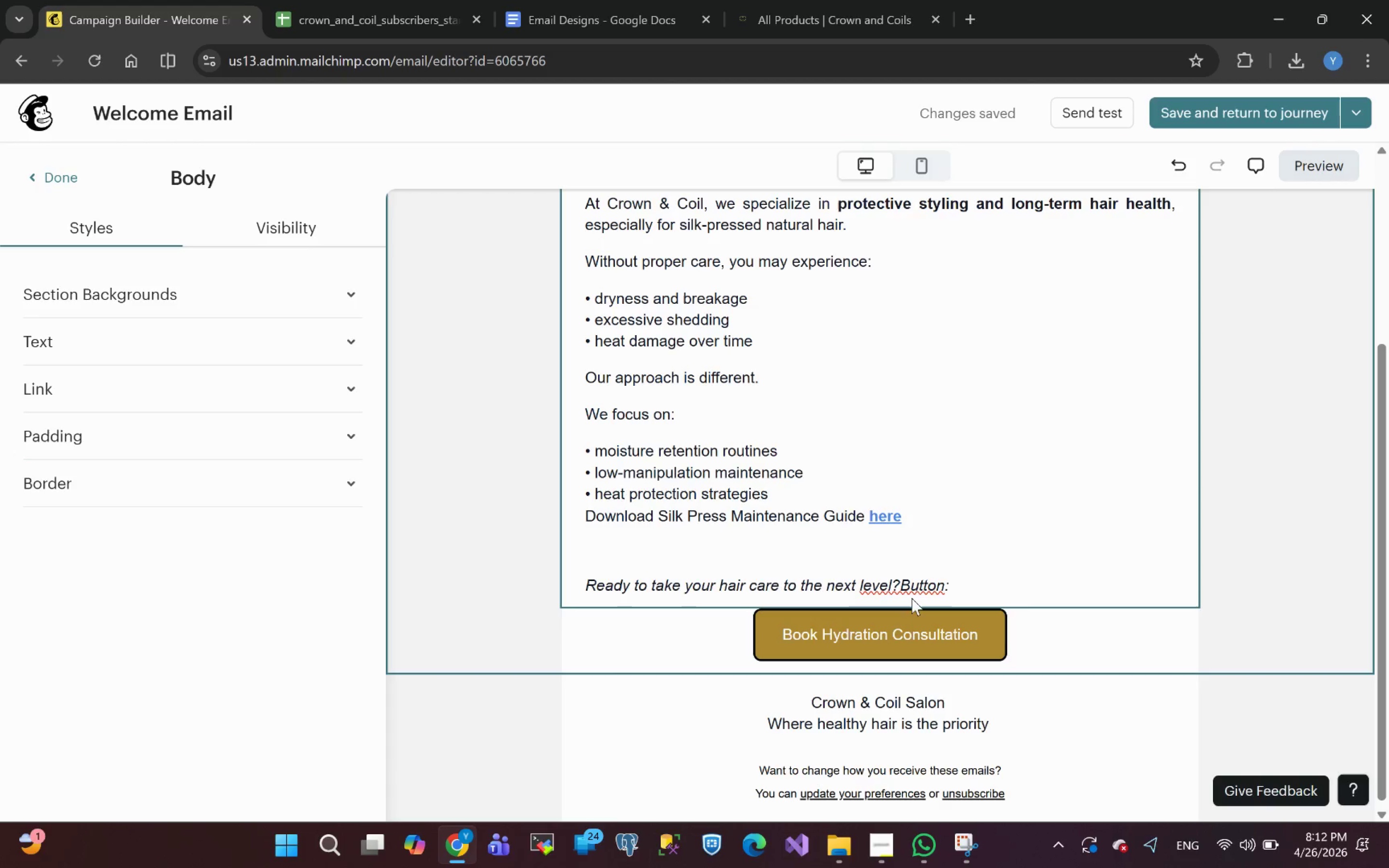 
left_click([903, 591])
 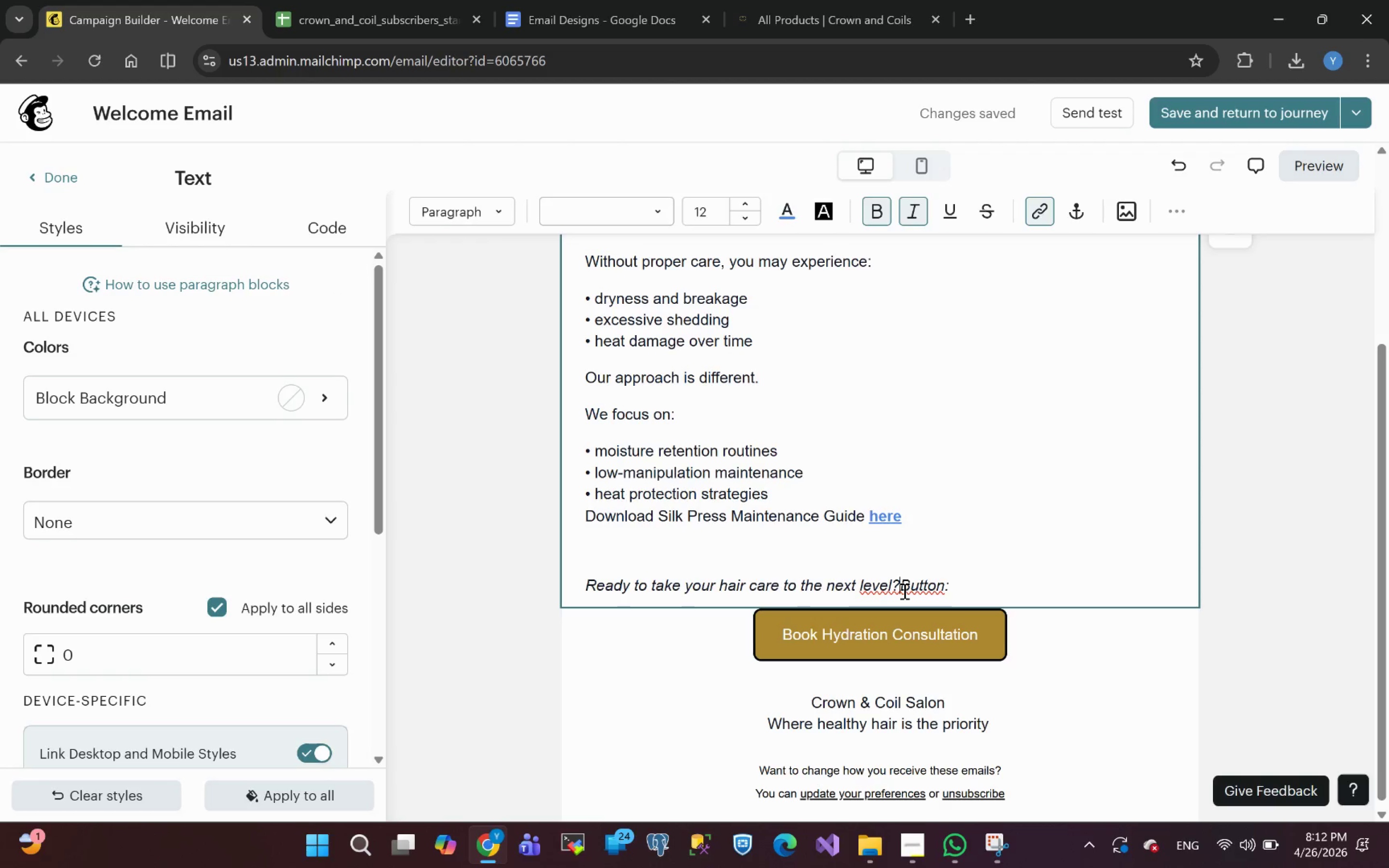 
key(Delete)
 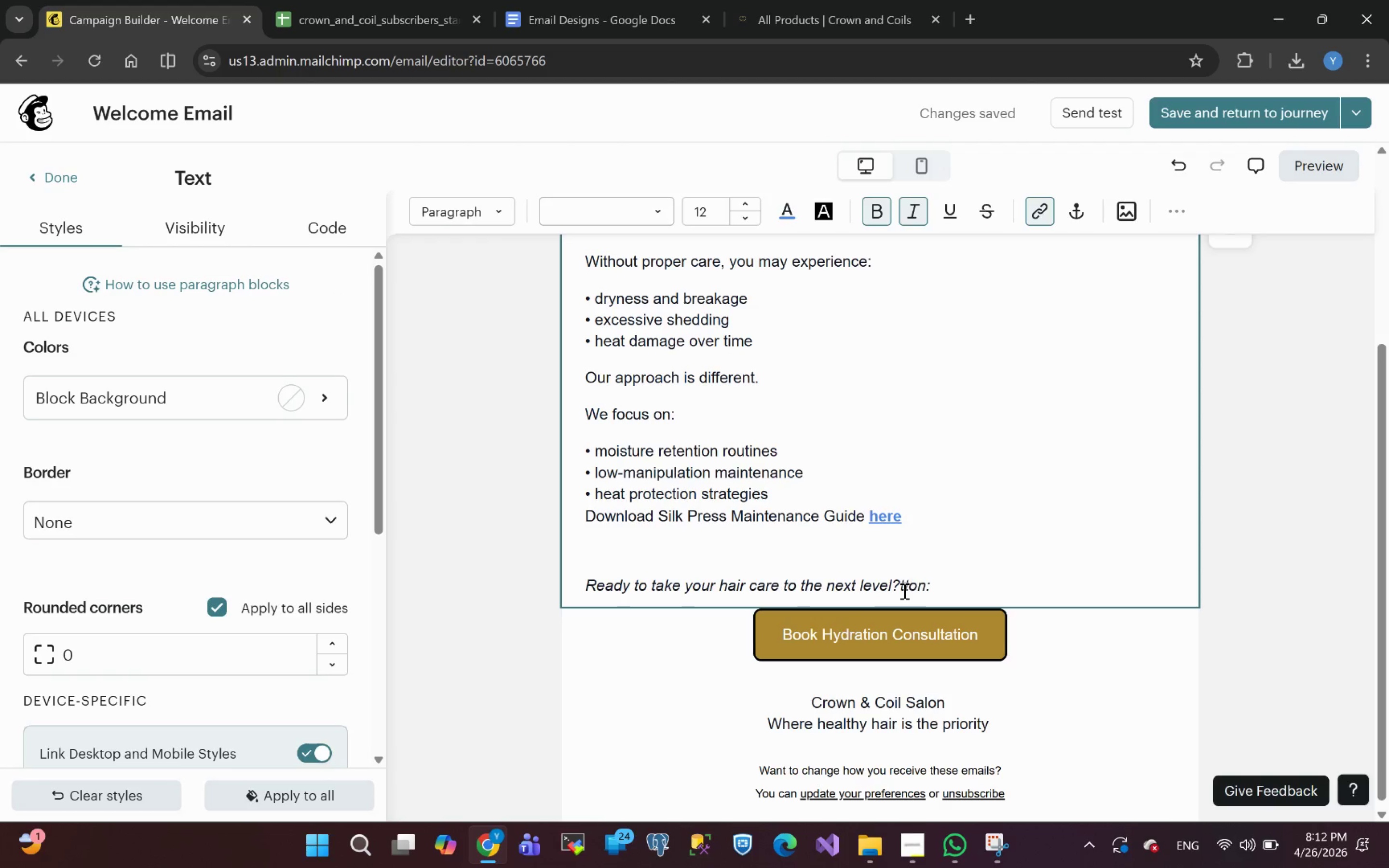 
key(Delete)
 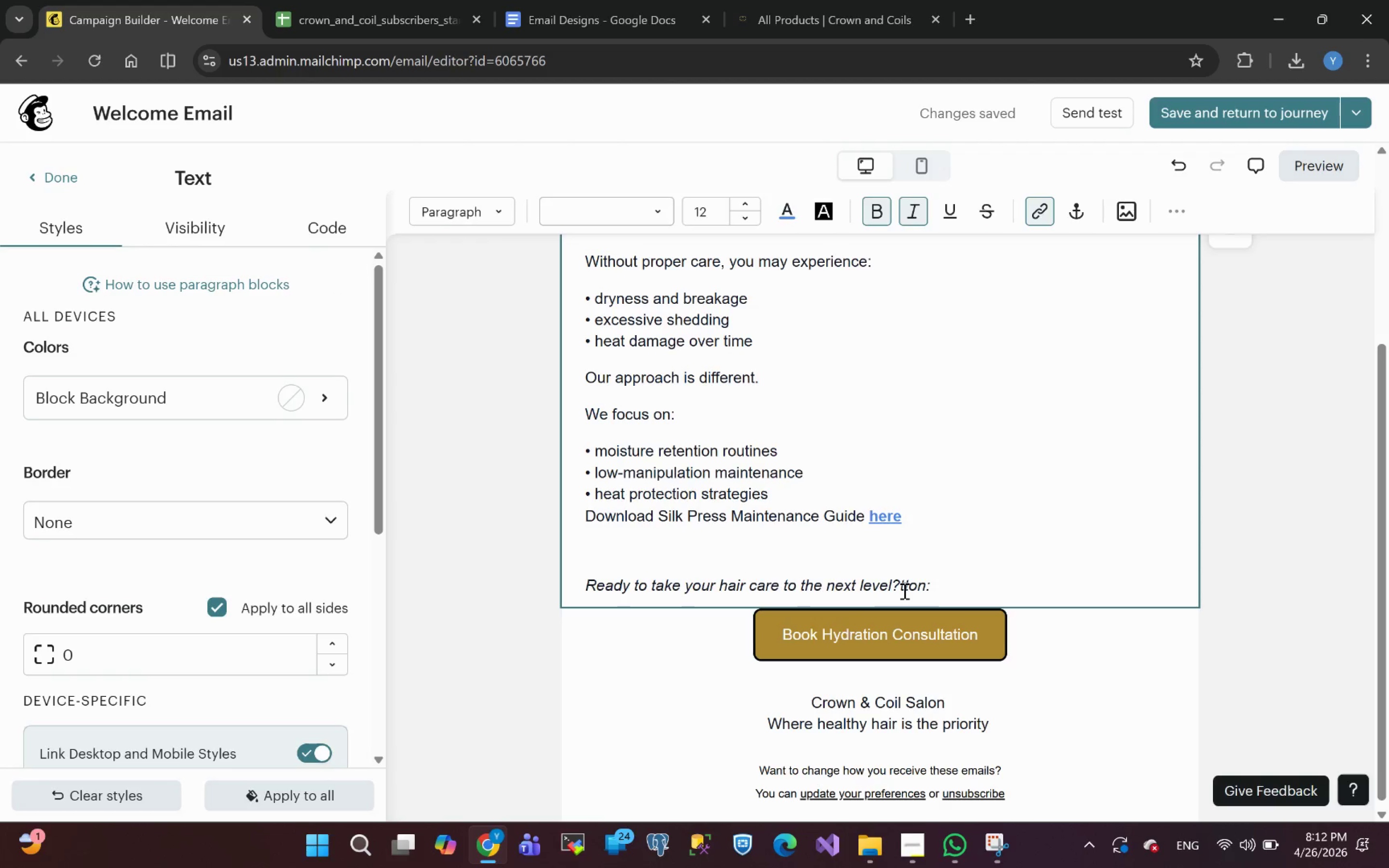 
key(Delete)
 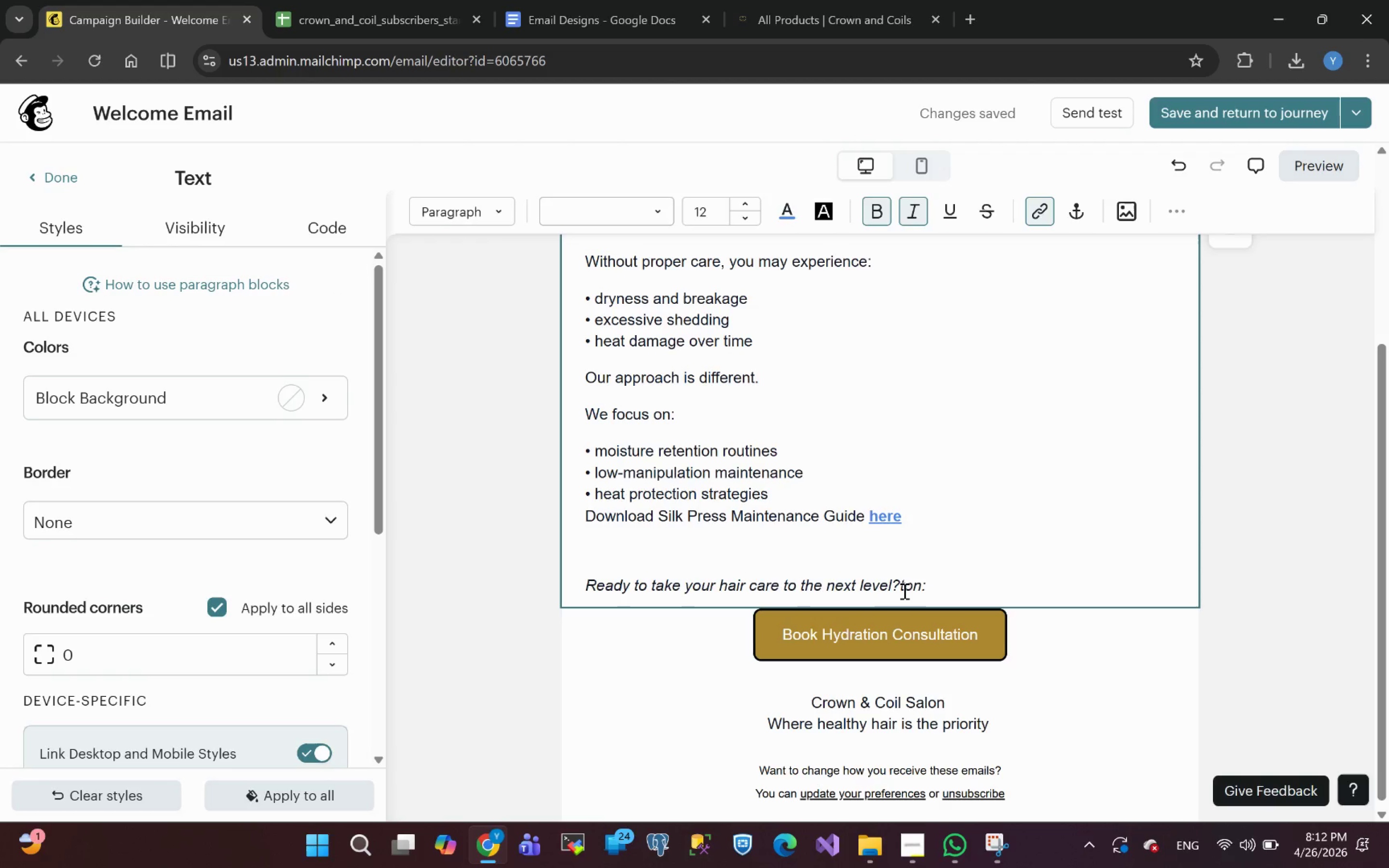 
key(Delete)
 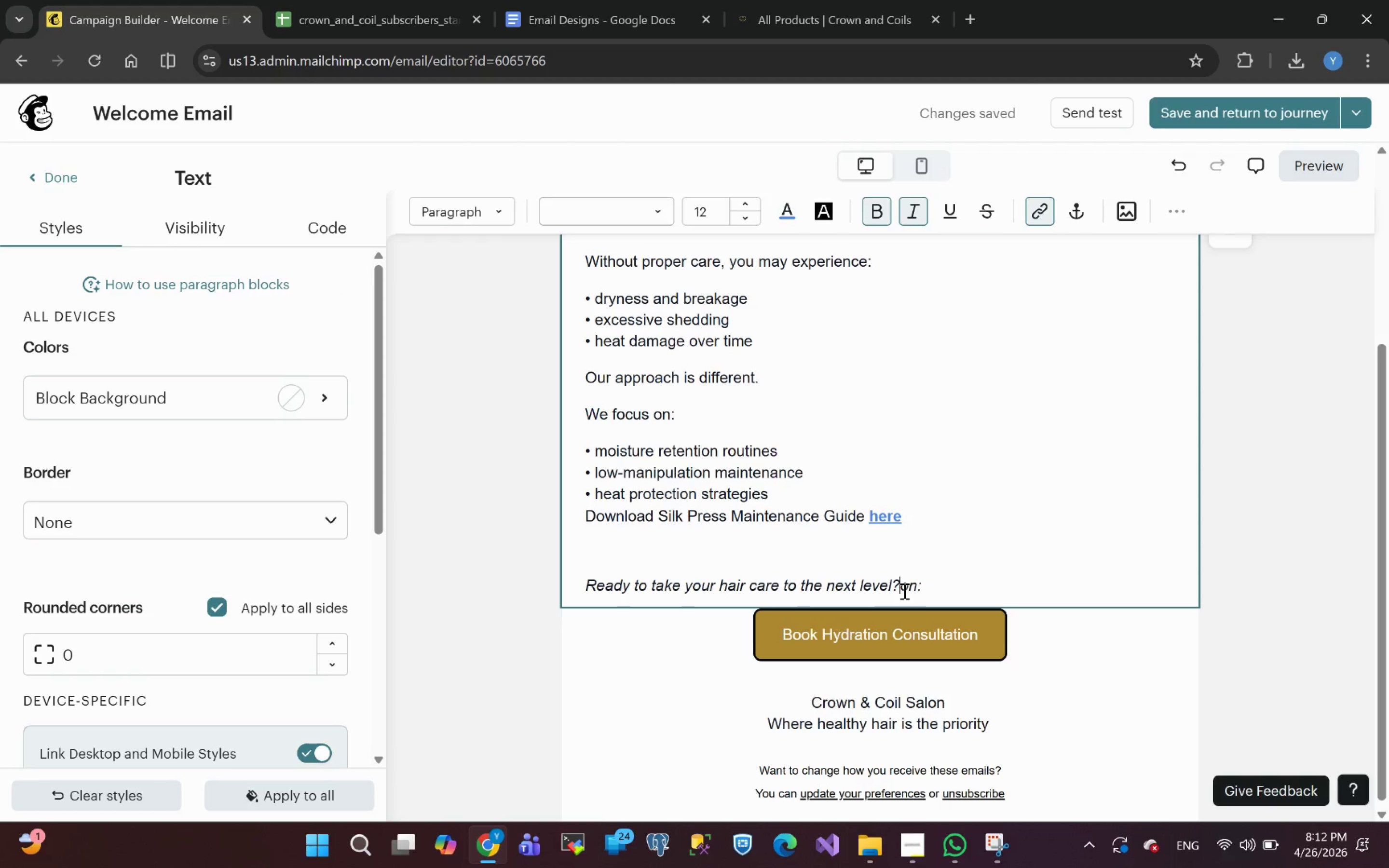 
key(Delete)
 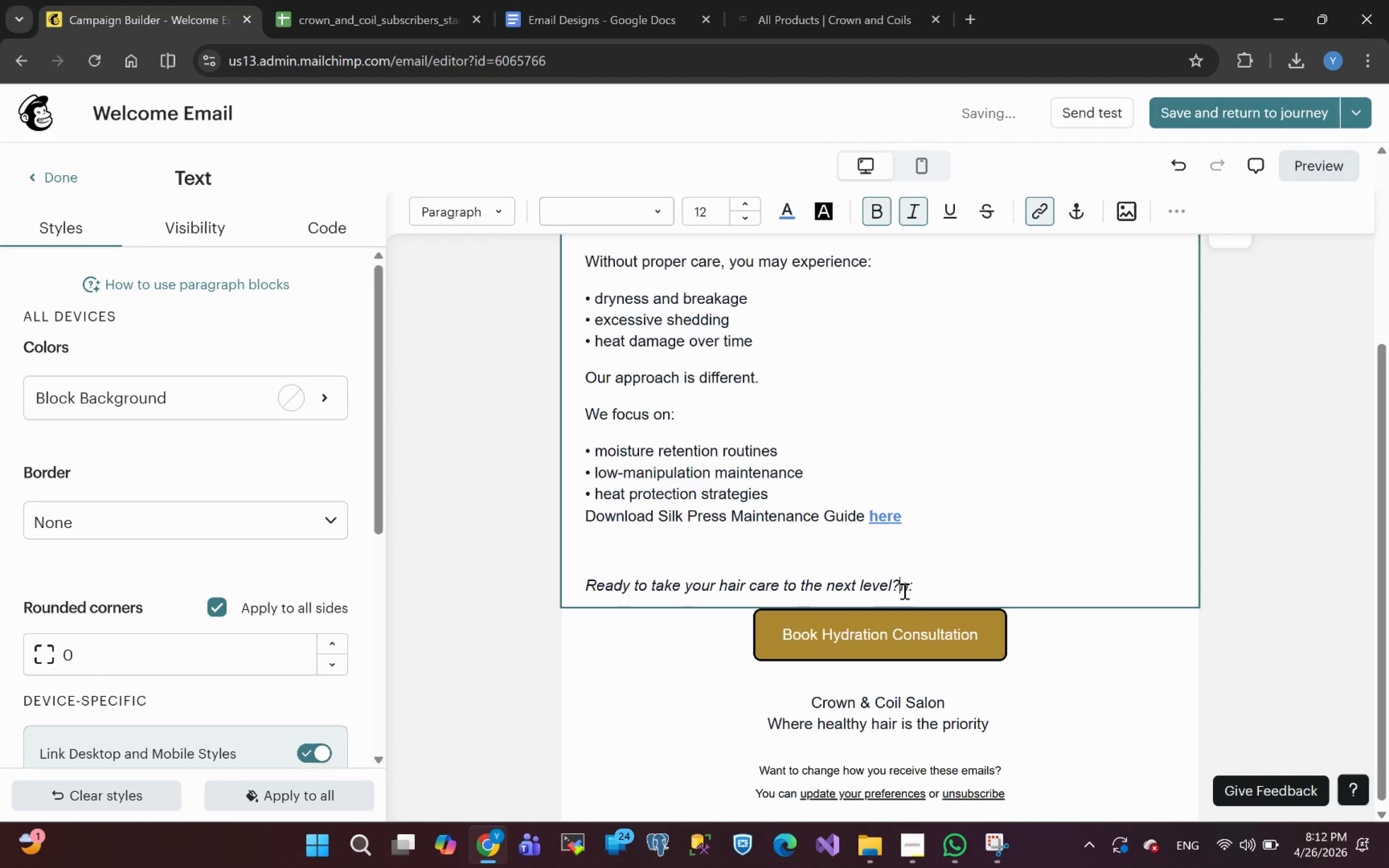 
key(Delete)
 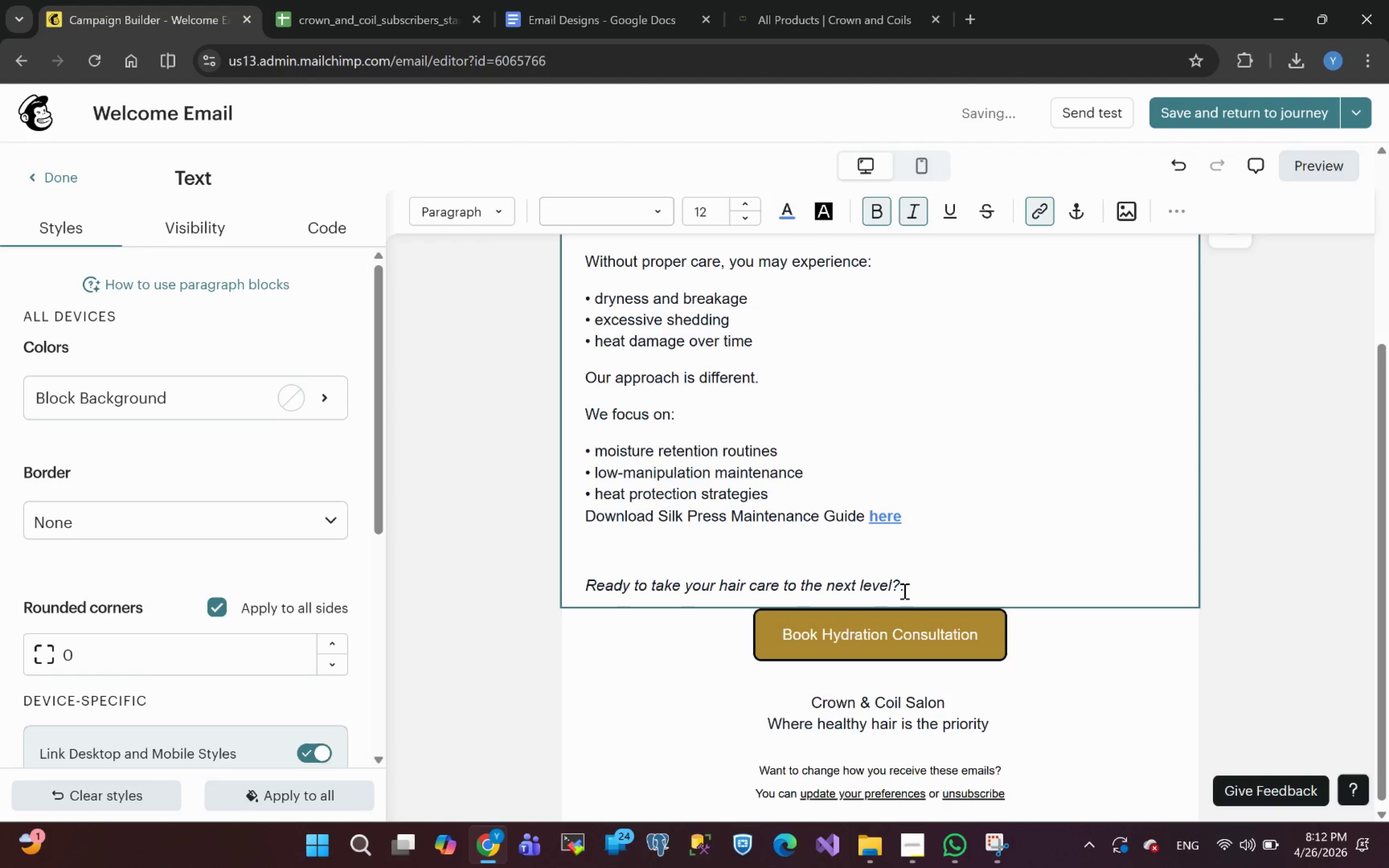 
key(Delete)
 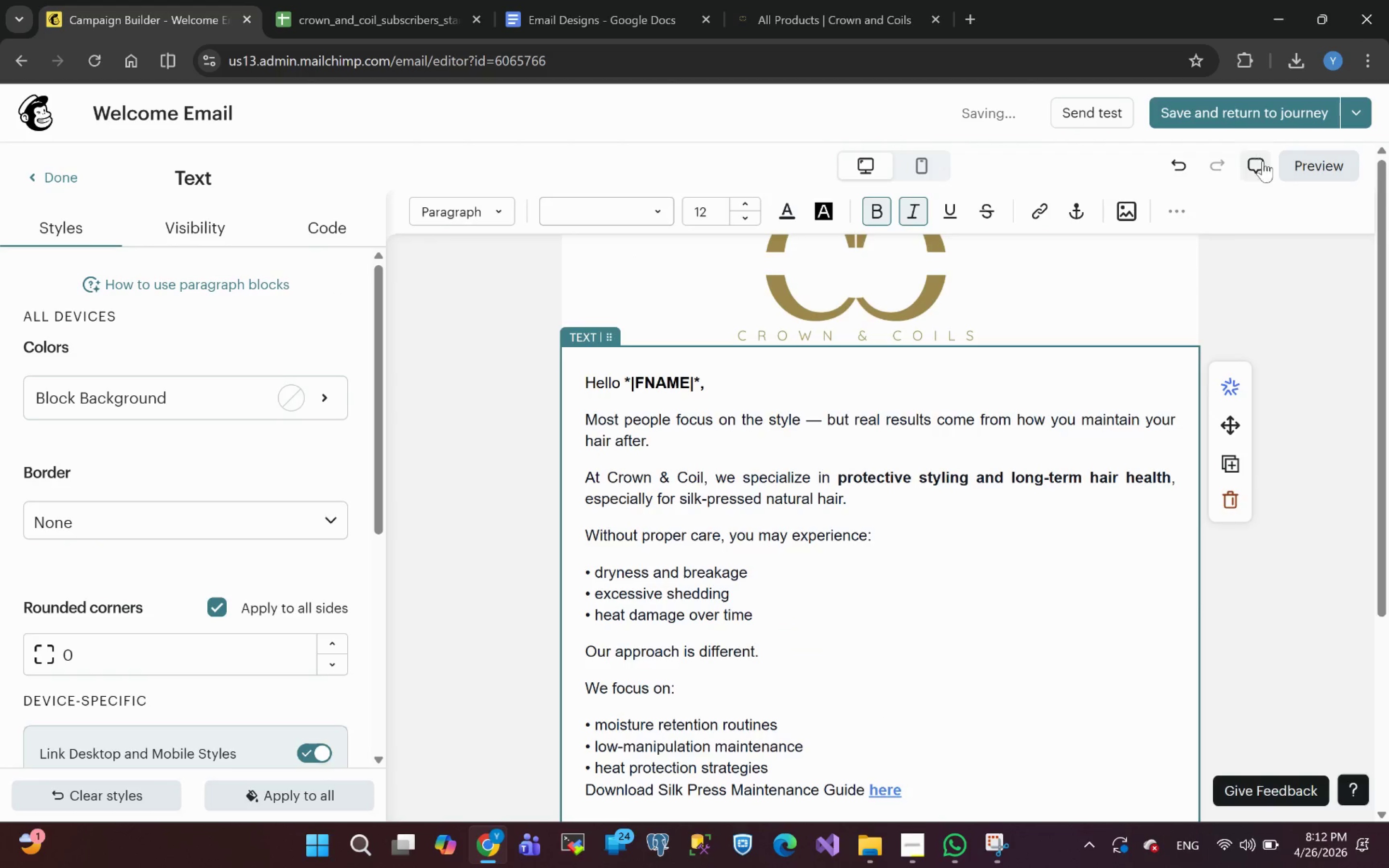 
wait(5.45)
 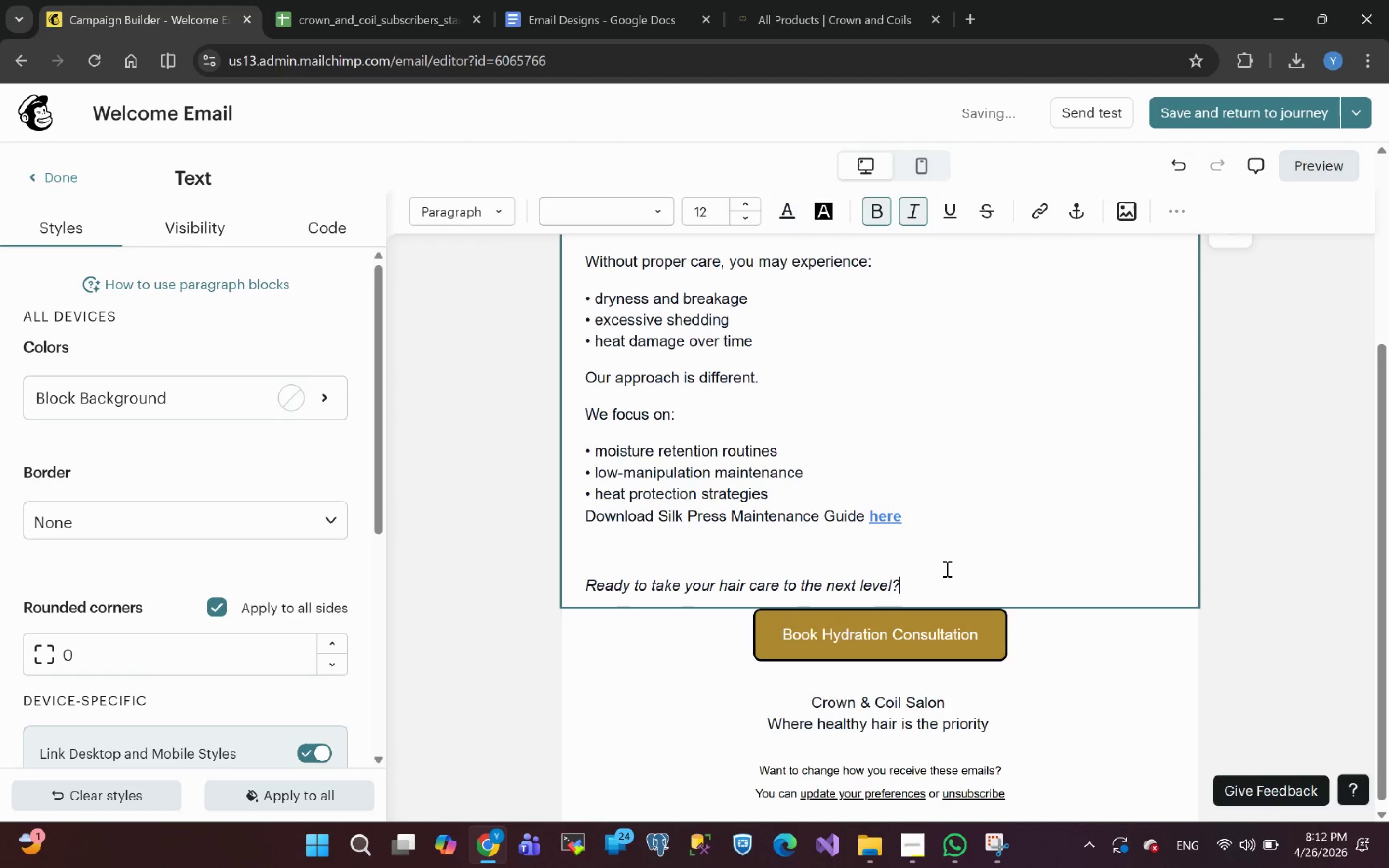 
left_click([1220, 118])
 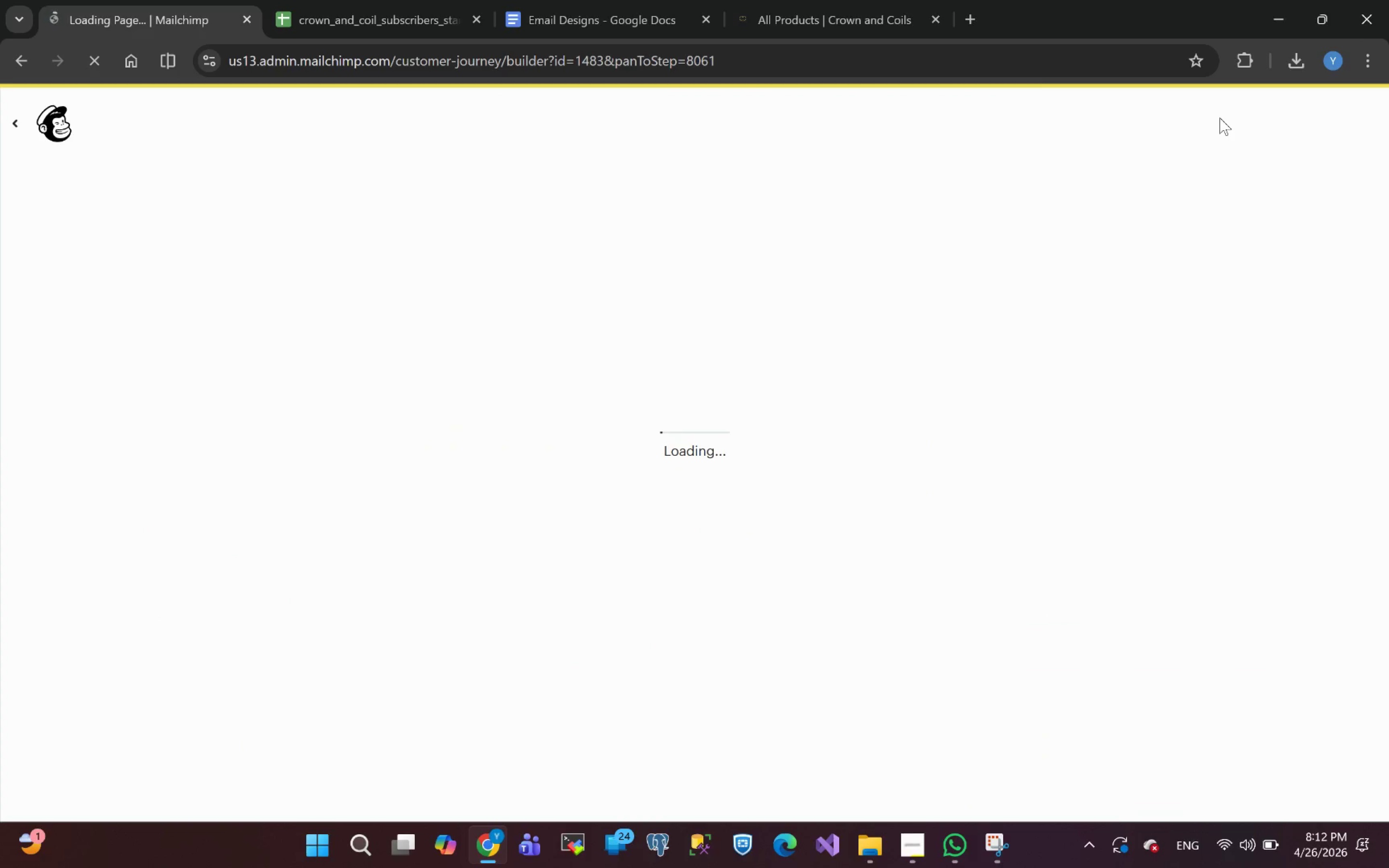 
wait(8.1)
 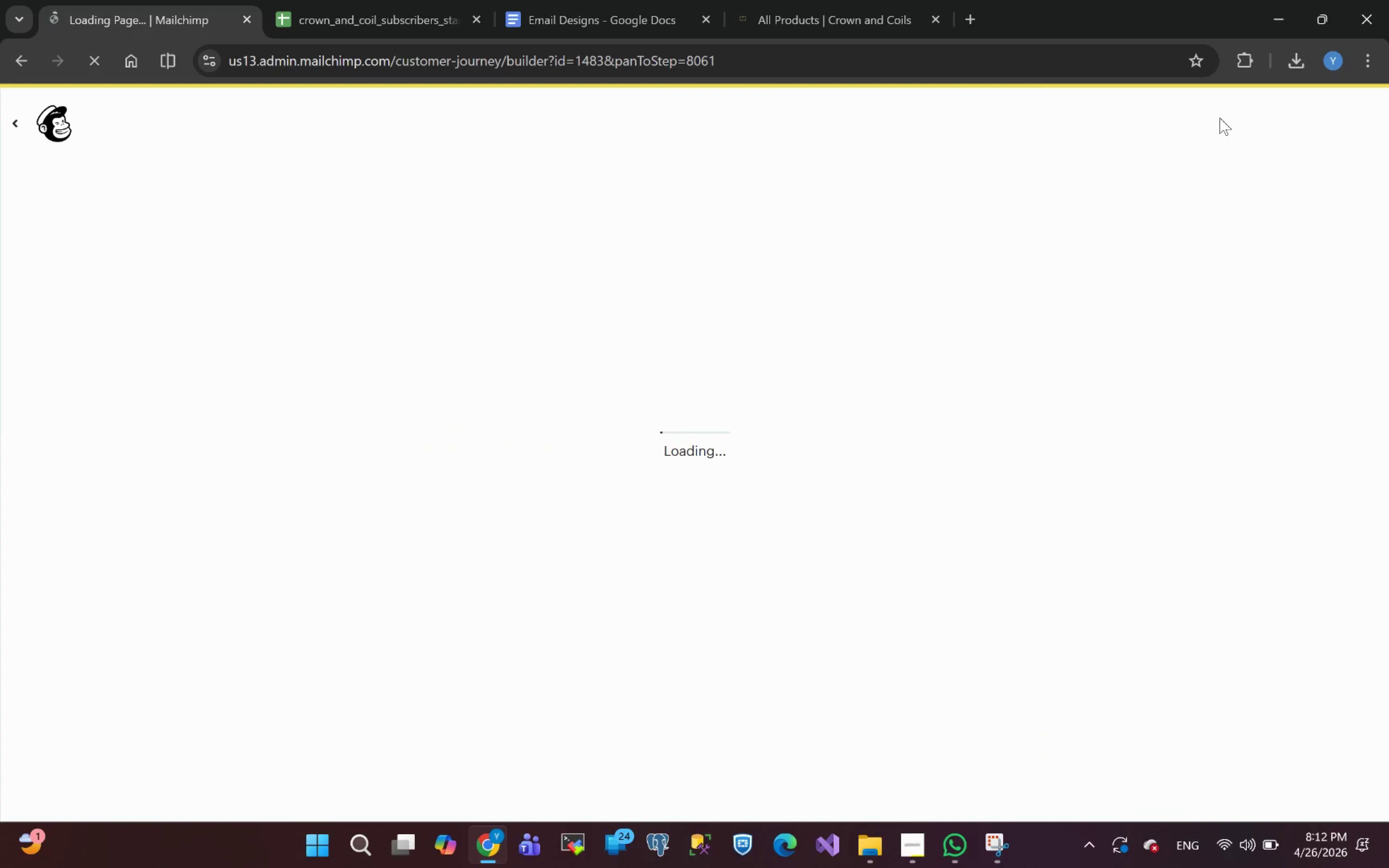 
mouse_move([673, 554])
 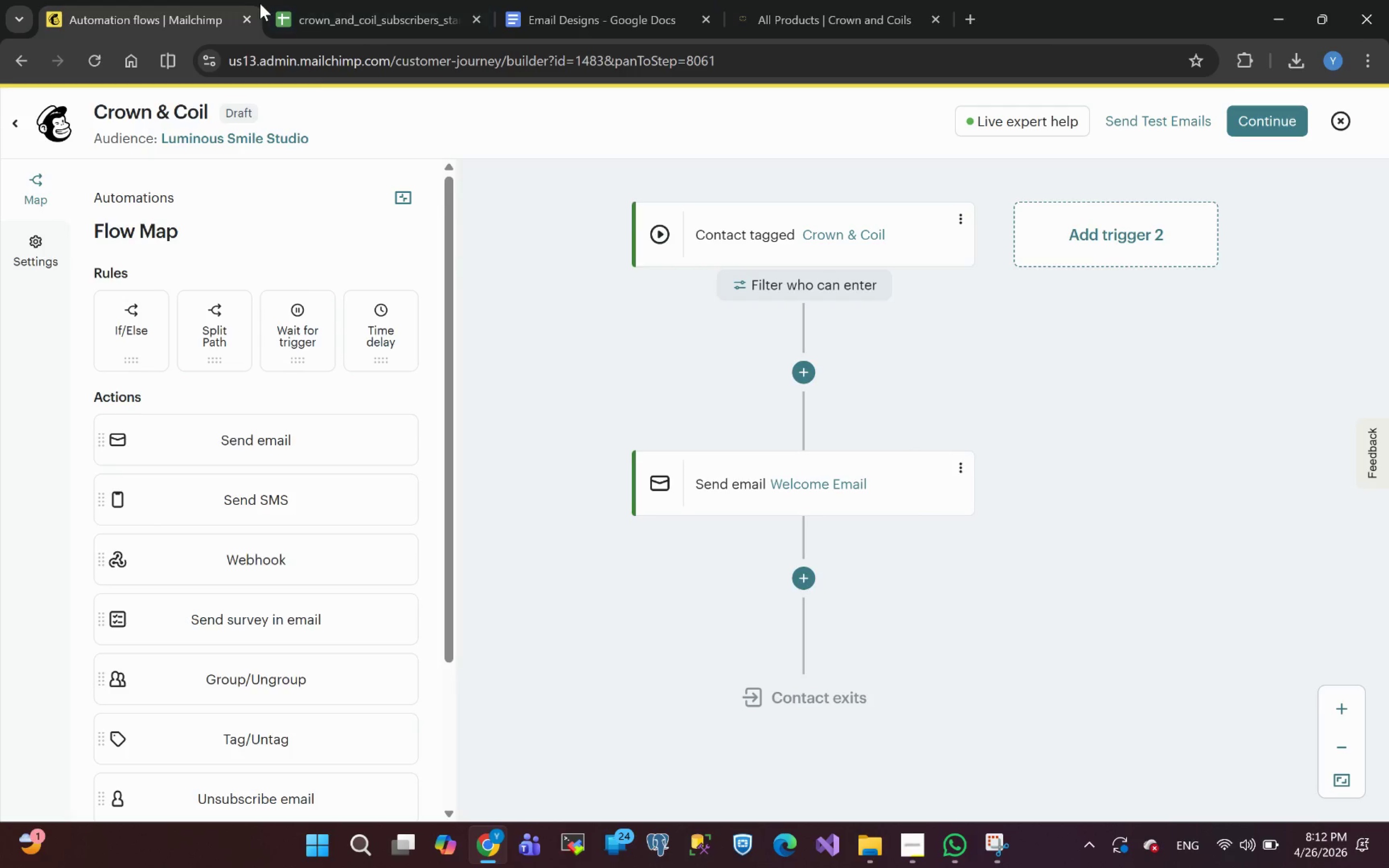 
wait(5.12)
 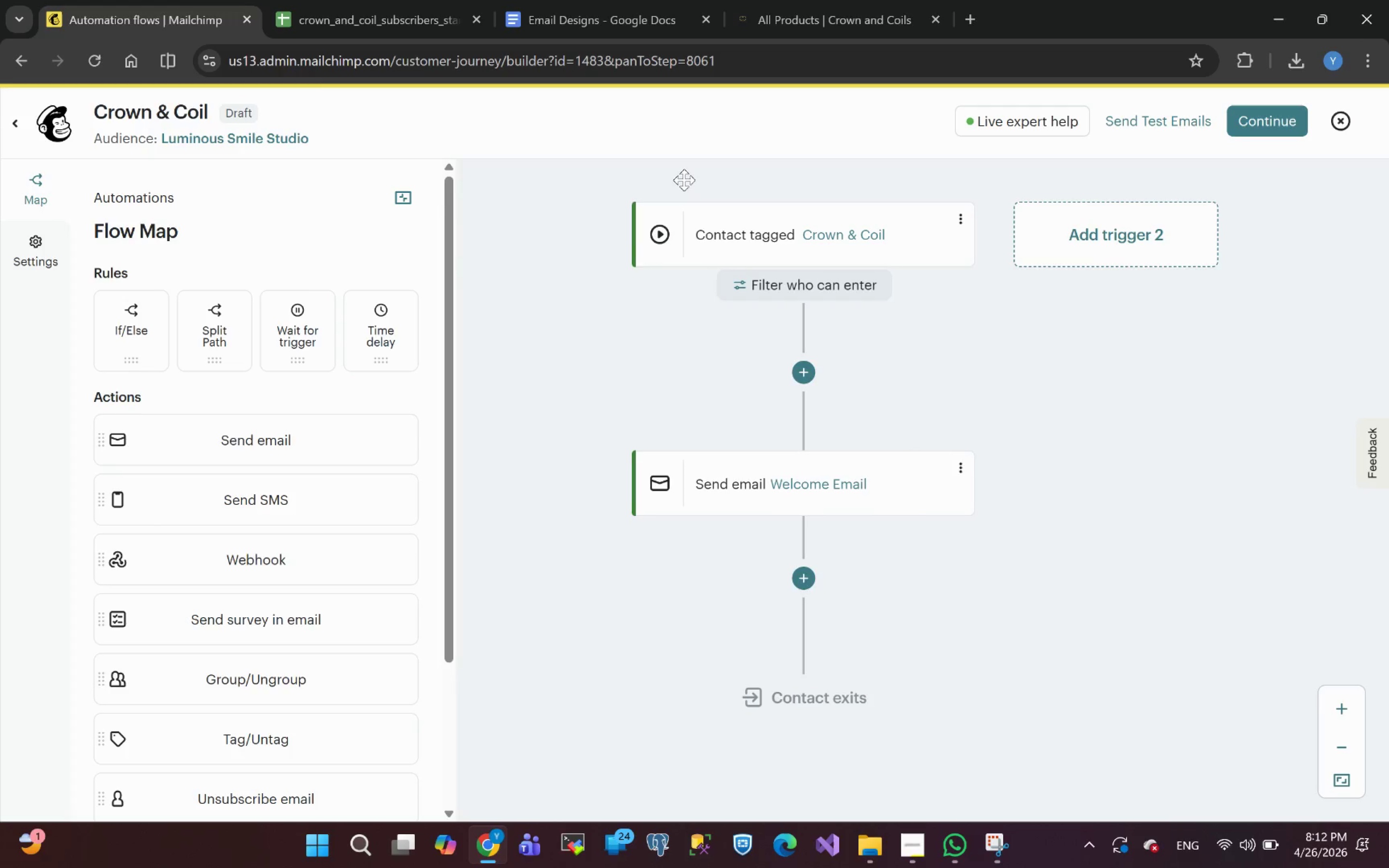 
left_click([902, 843])